 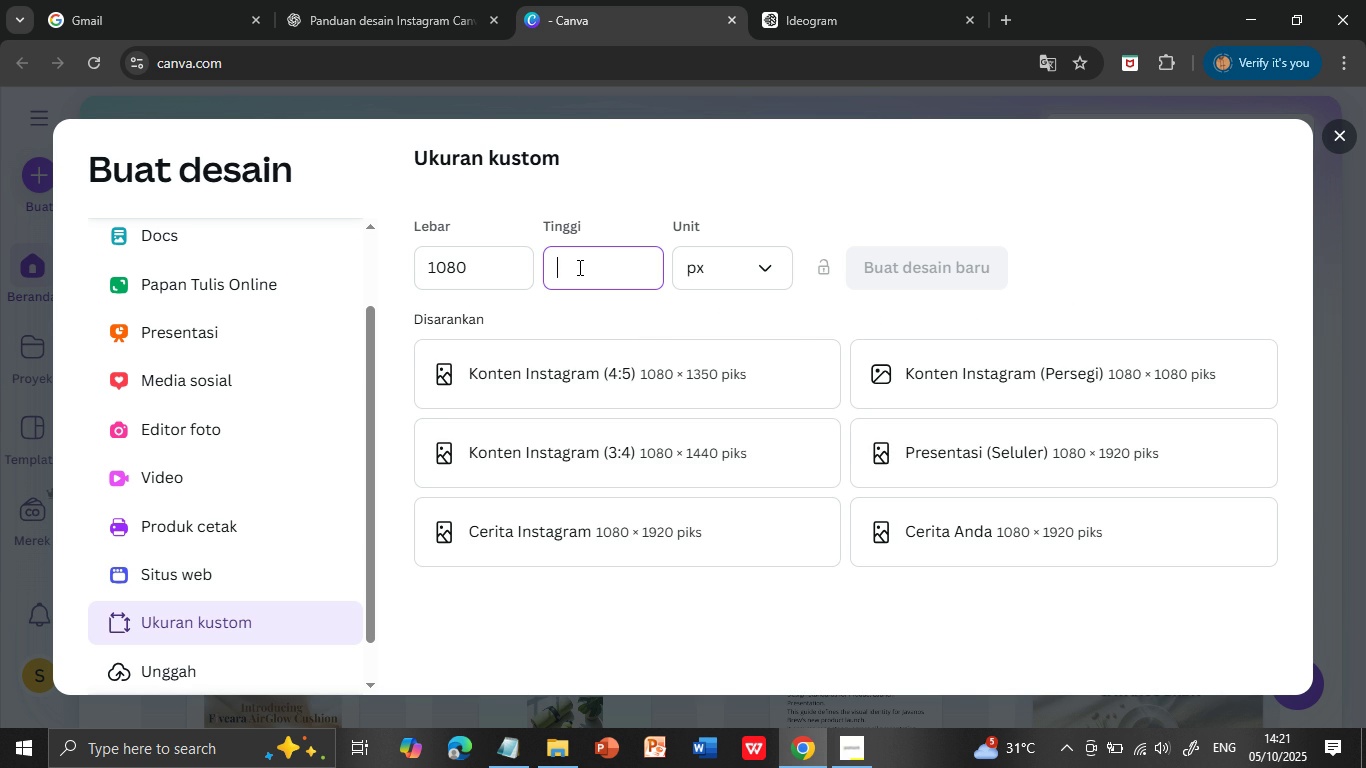 
type(1350)
 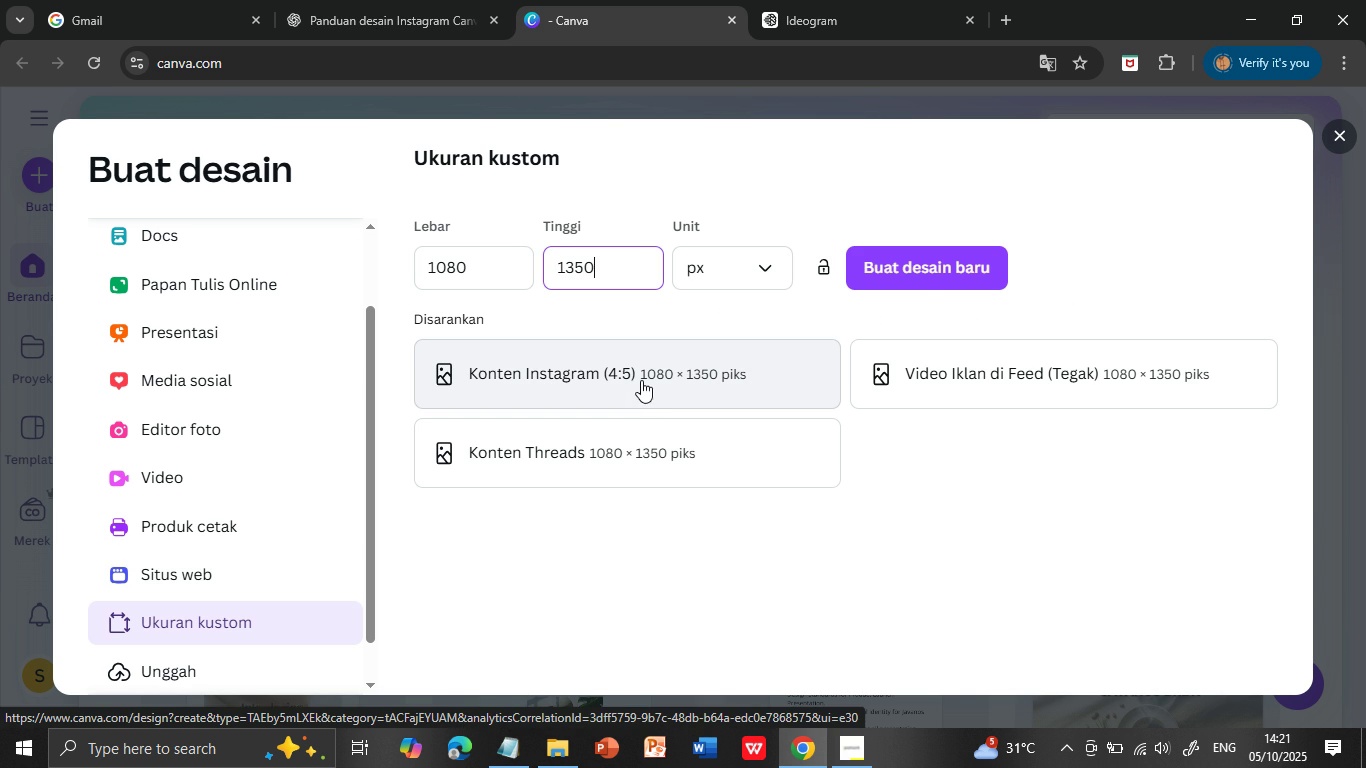 
wait(10.48)
 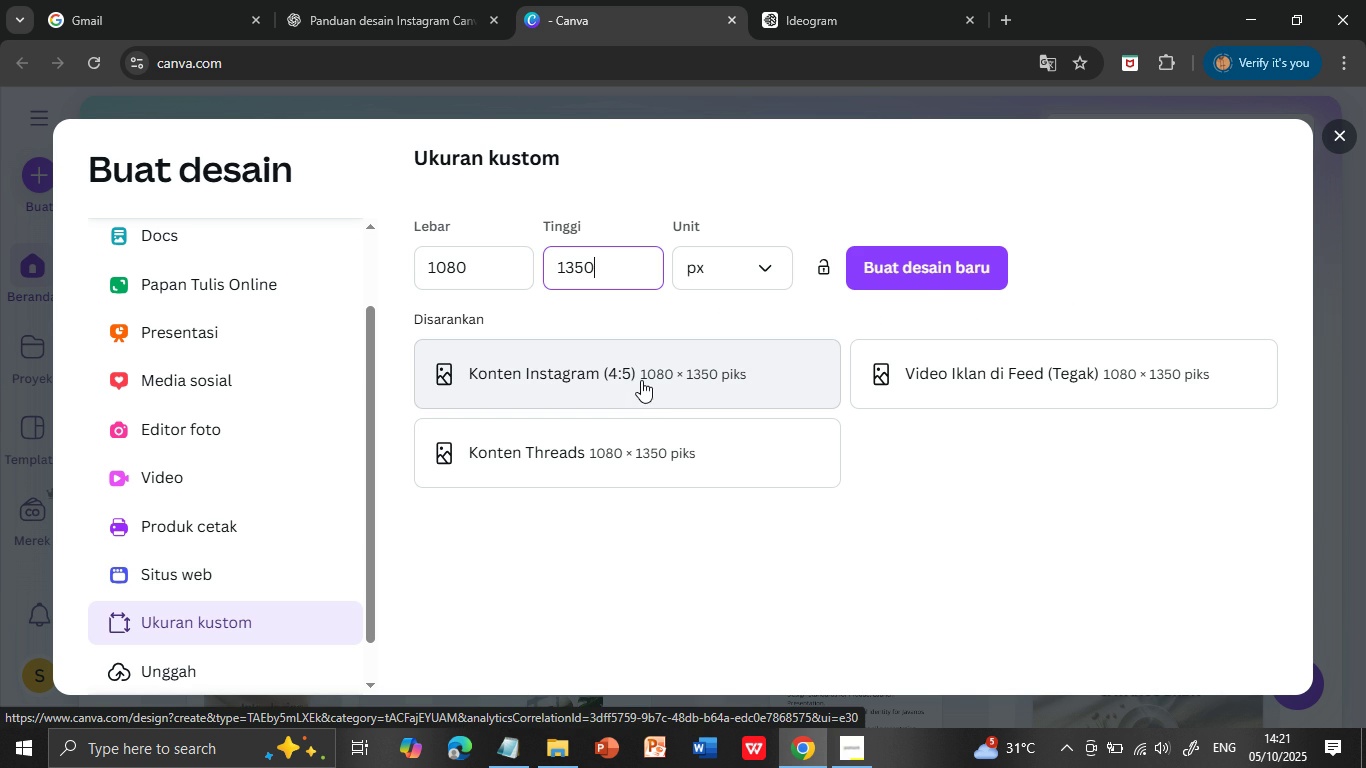 
left_click([603, 378])
 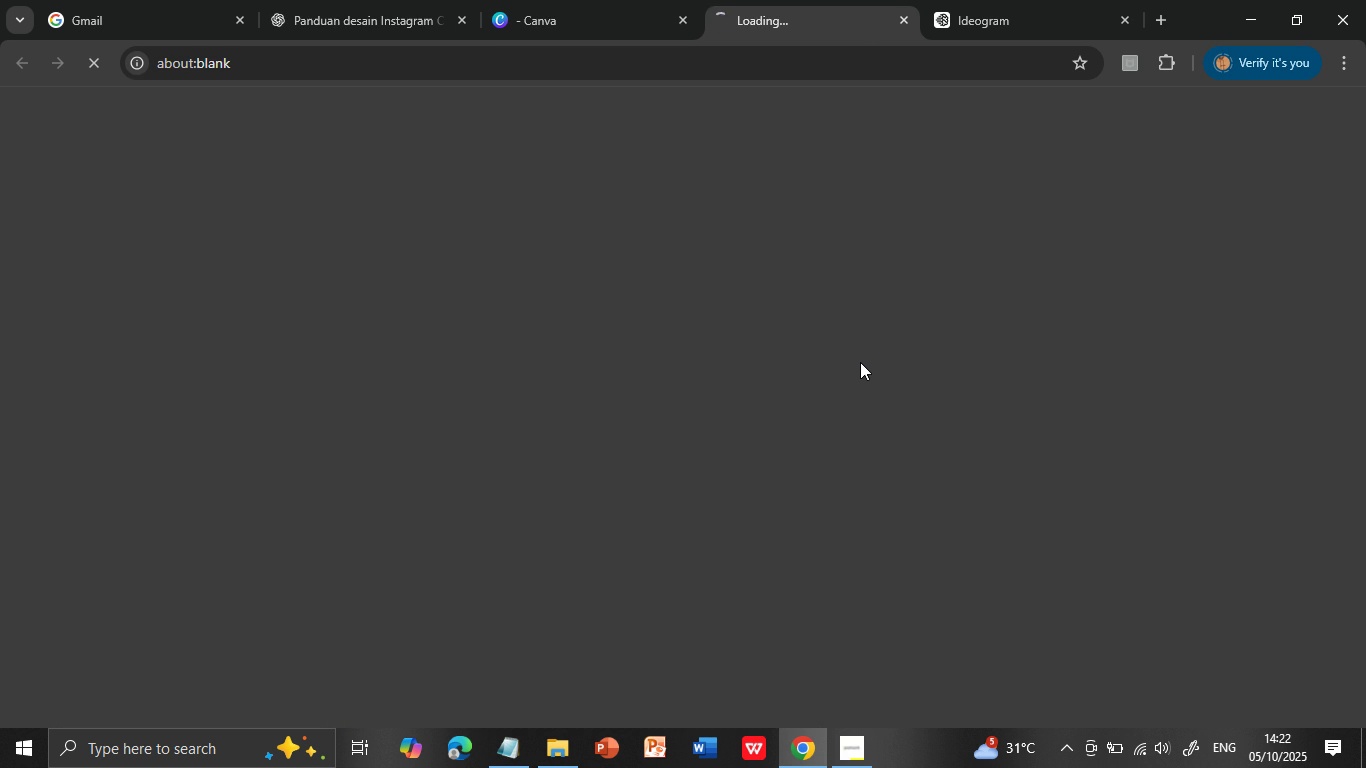 
wait(6.08)
 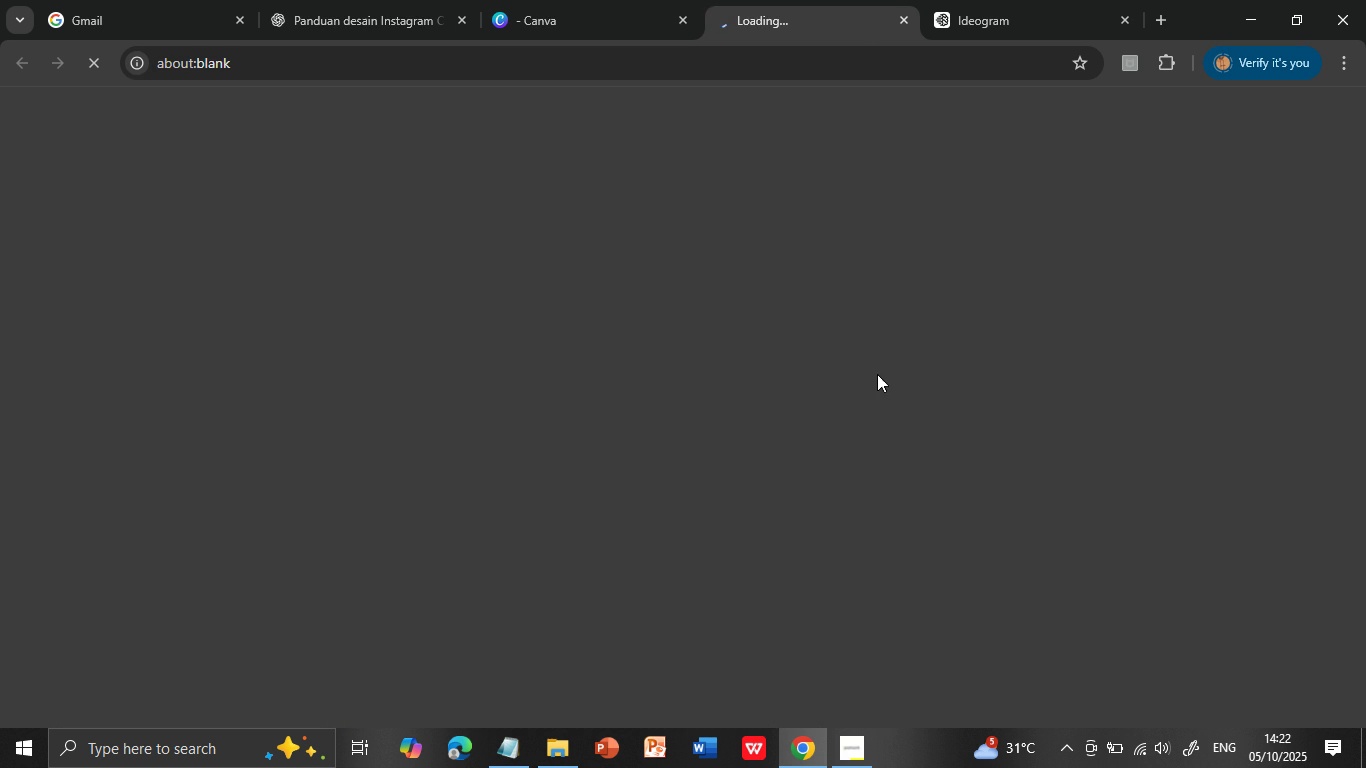 
left_click([512, 750])
 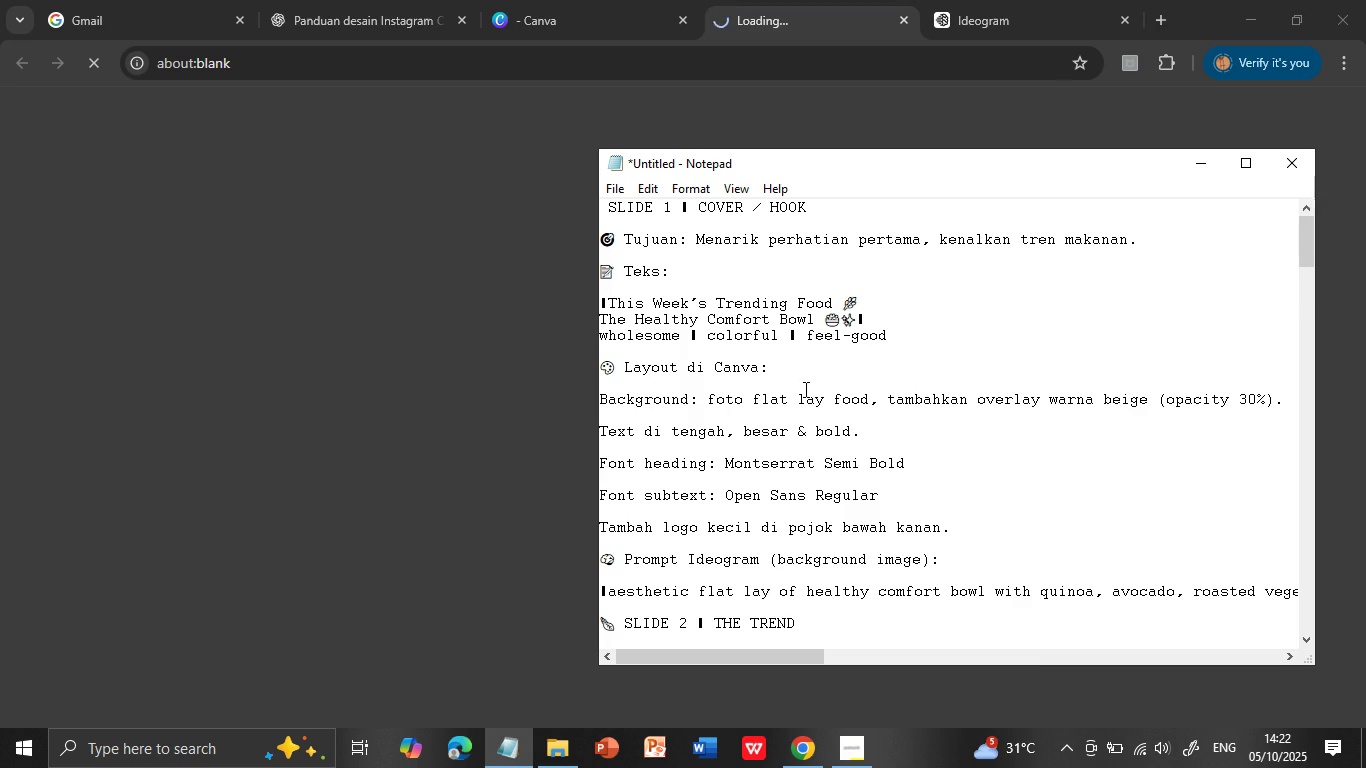 
scroll: coordinate [804, 389], scroll_direction: up, amount: 4.0
 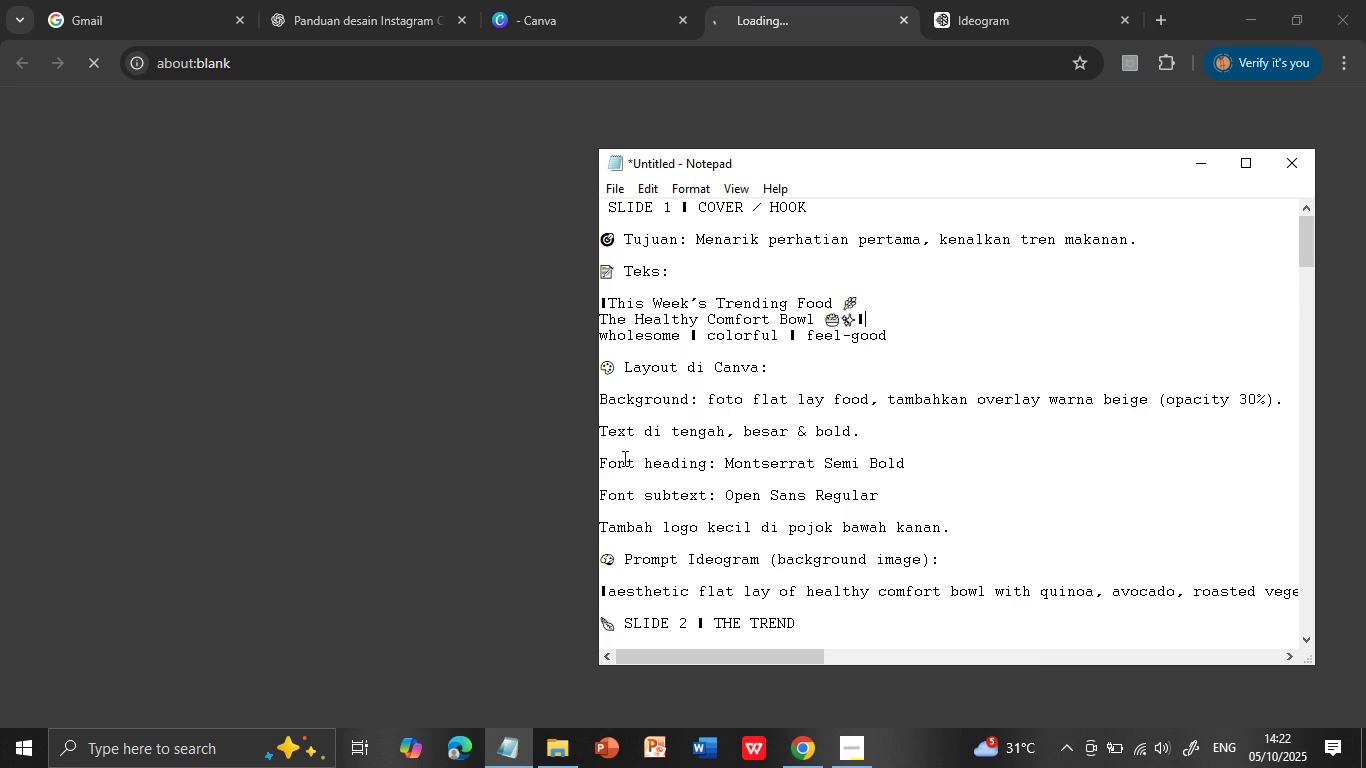 
scroll: coordinate [621, 500], scroll_direction: down, amount: 1.0
 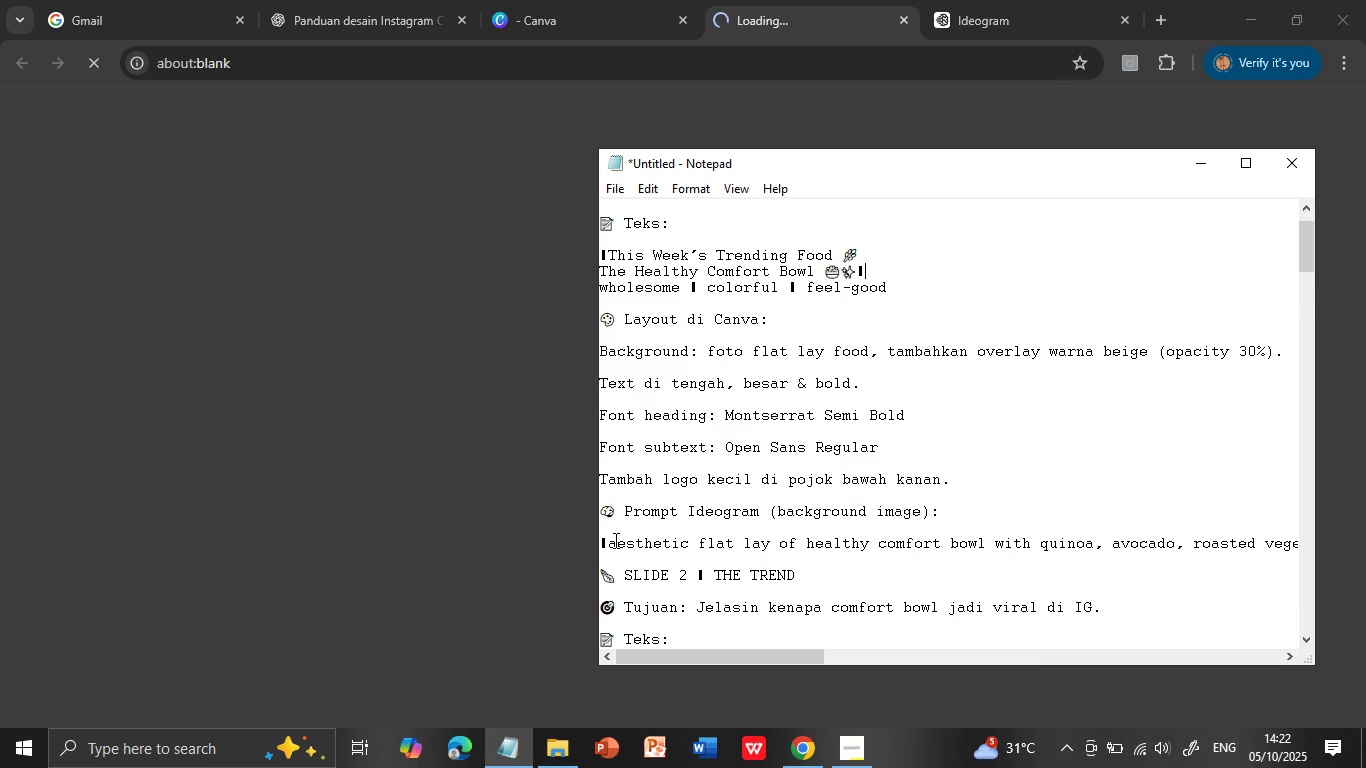 
left_click([608, 542])